 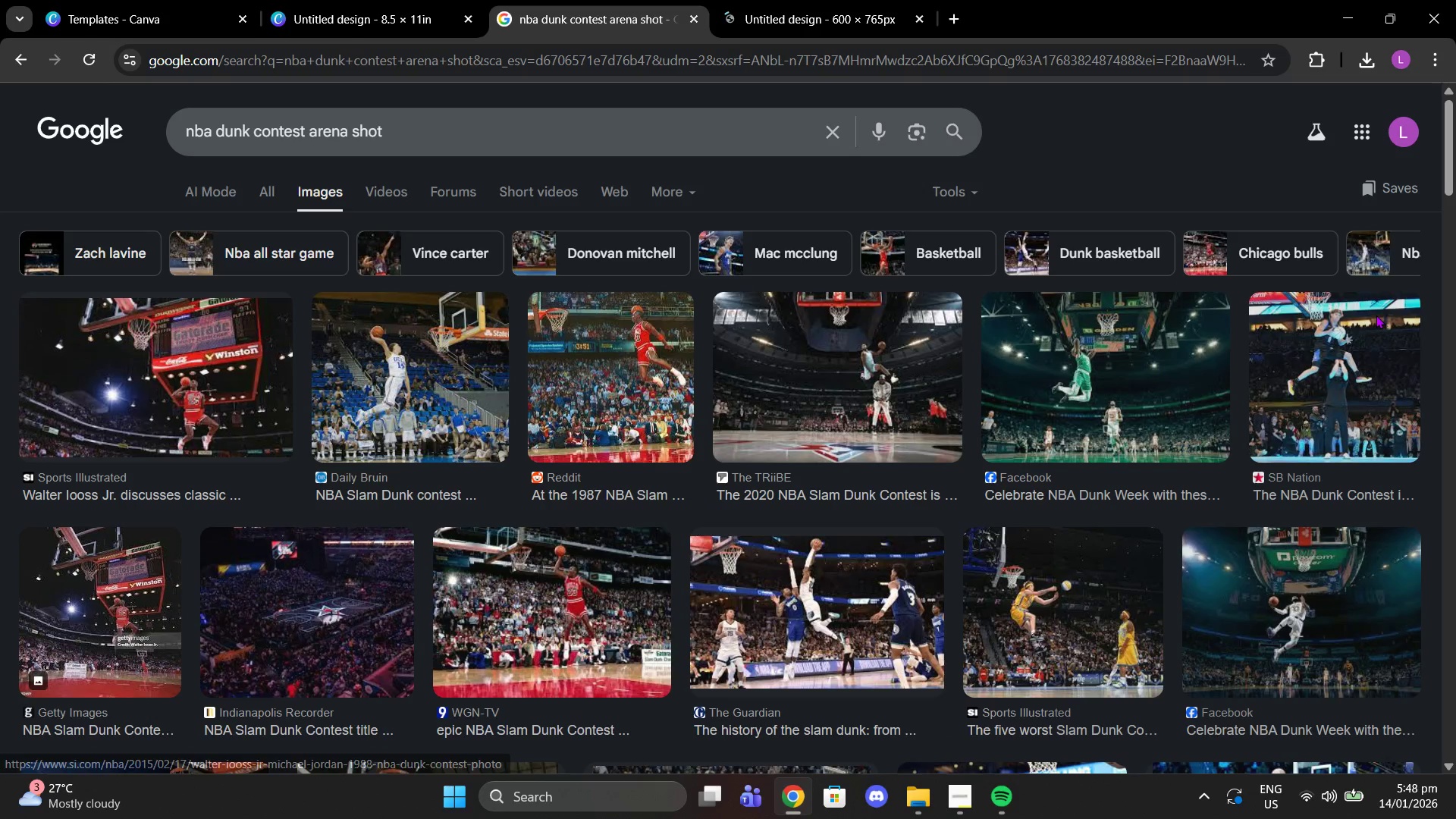 
left_click([782, 0])
 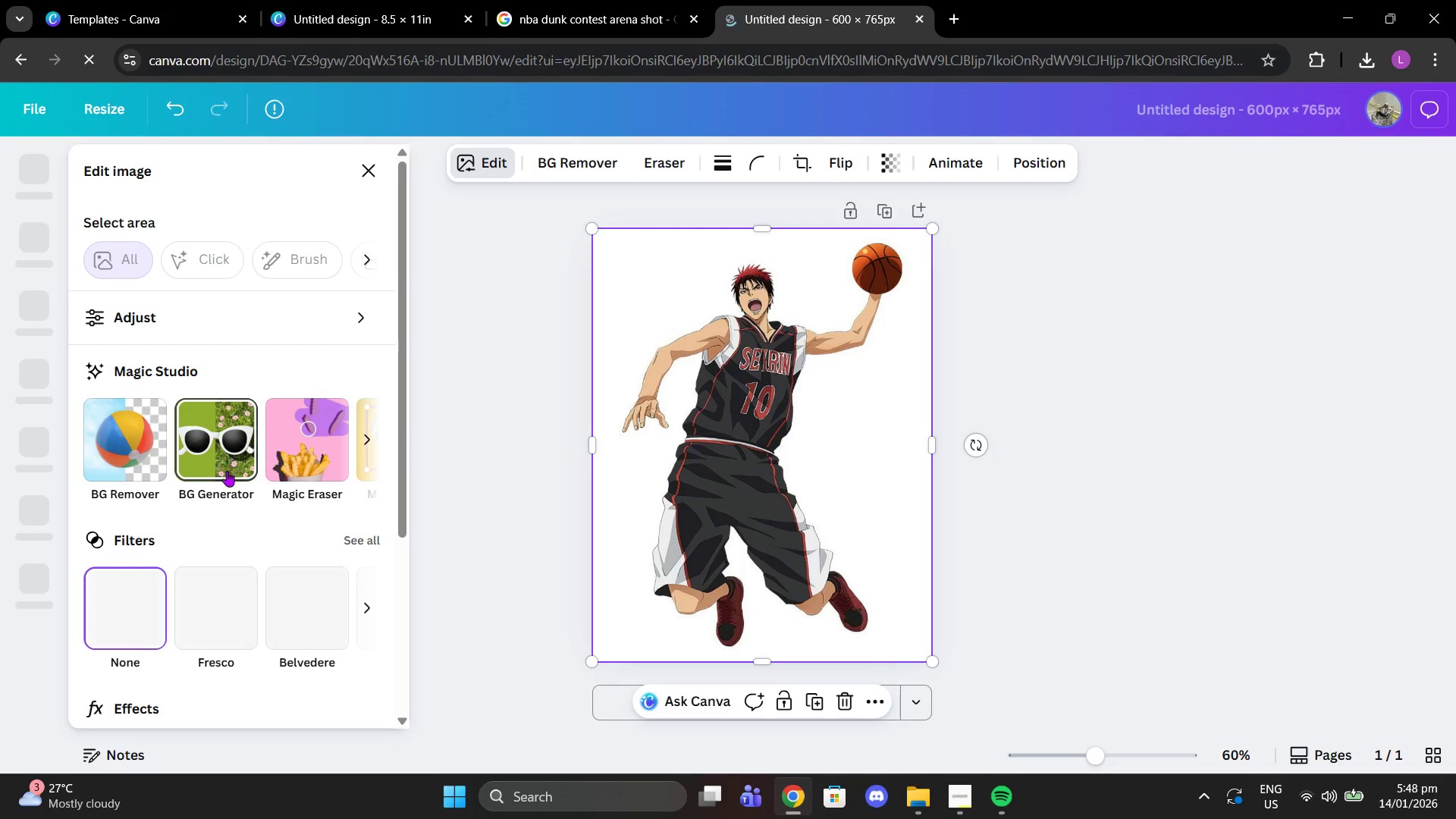 
wait(5.64)
 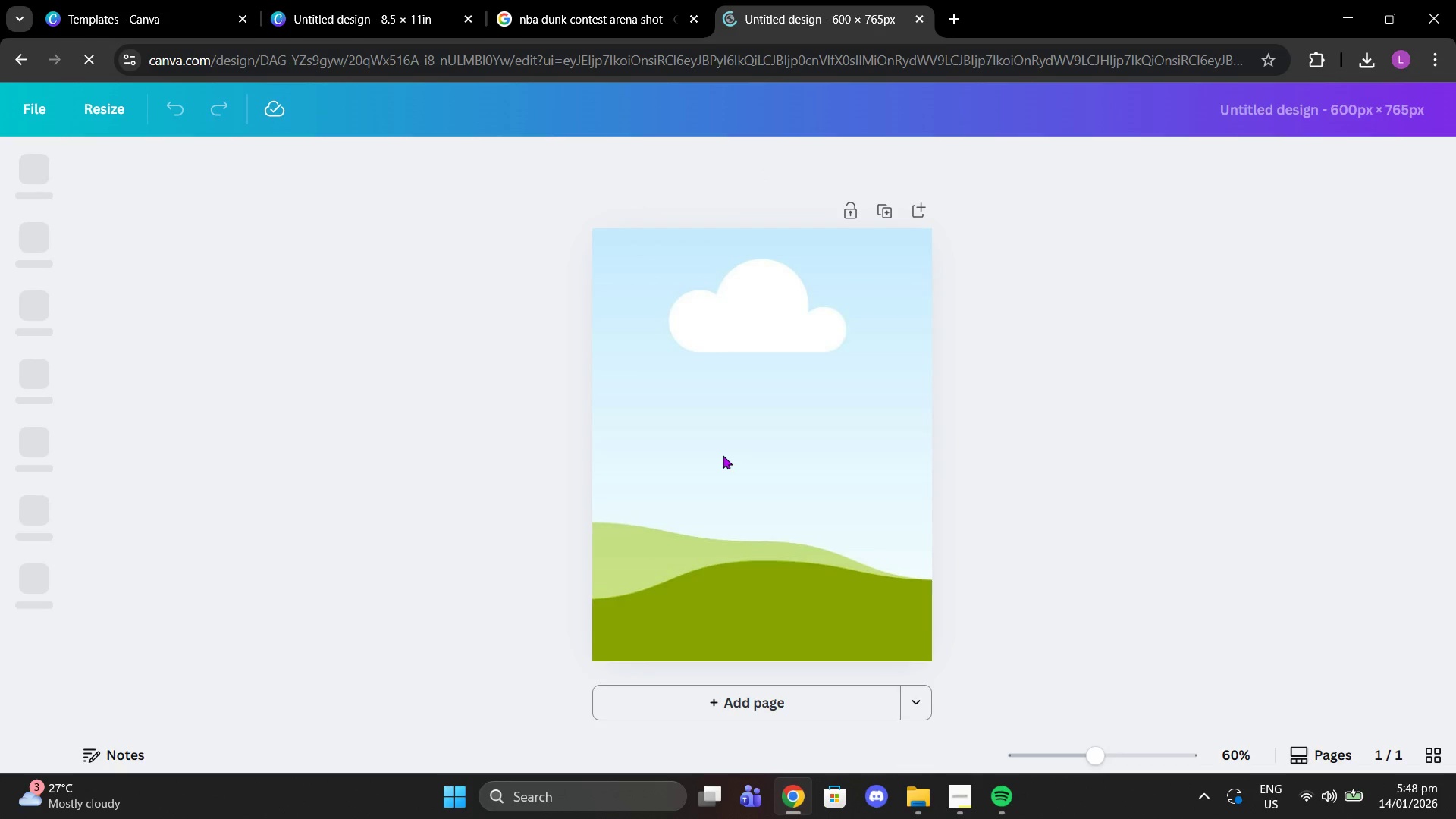 
left_click([140, 453])
 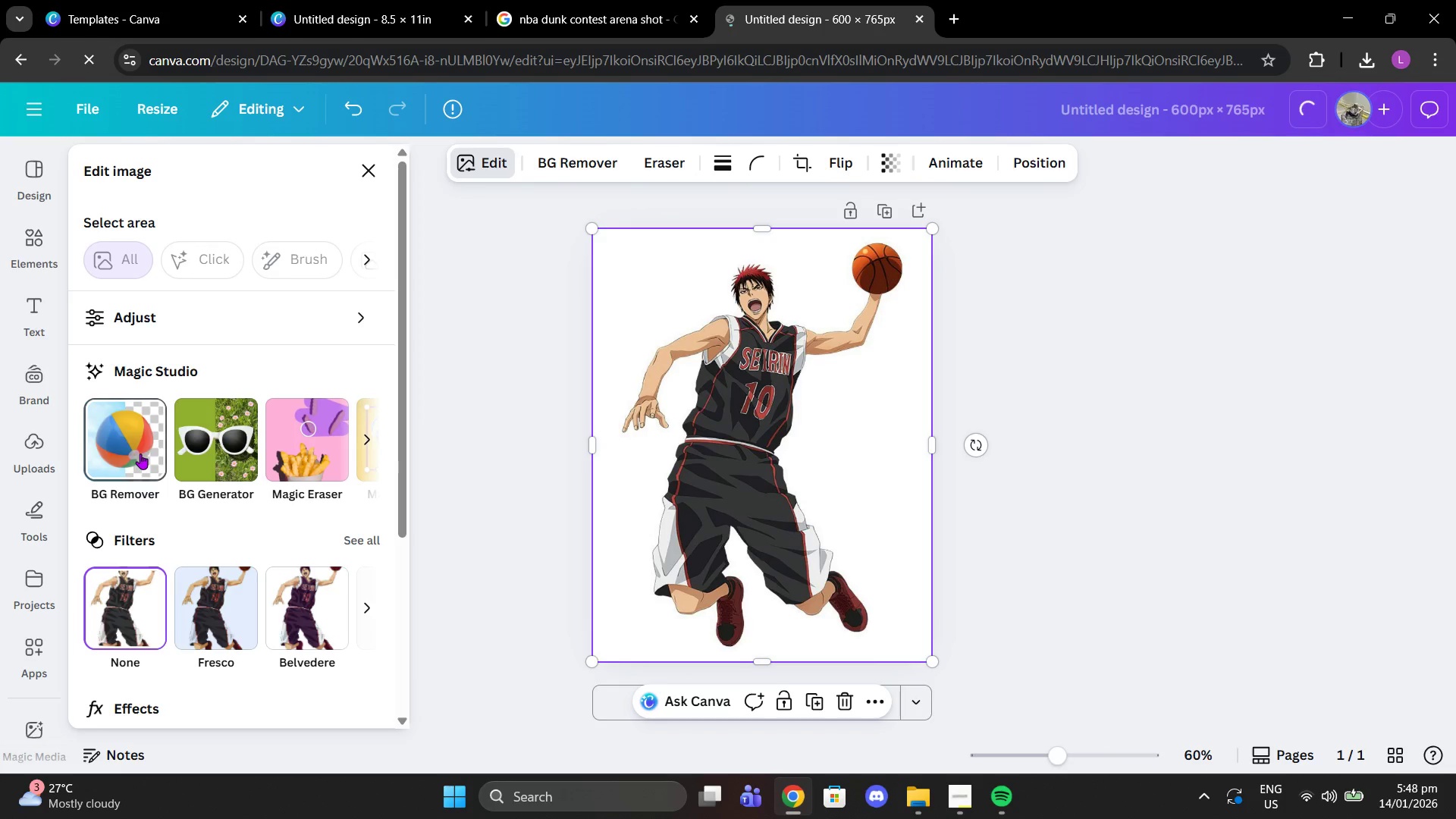 
left_click_drag(start_coordinate=[782, 407], to_coordinate=[748, 430])
 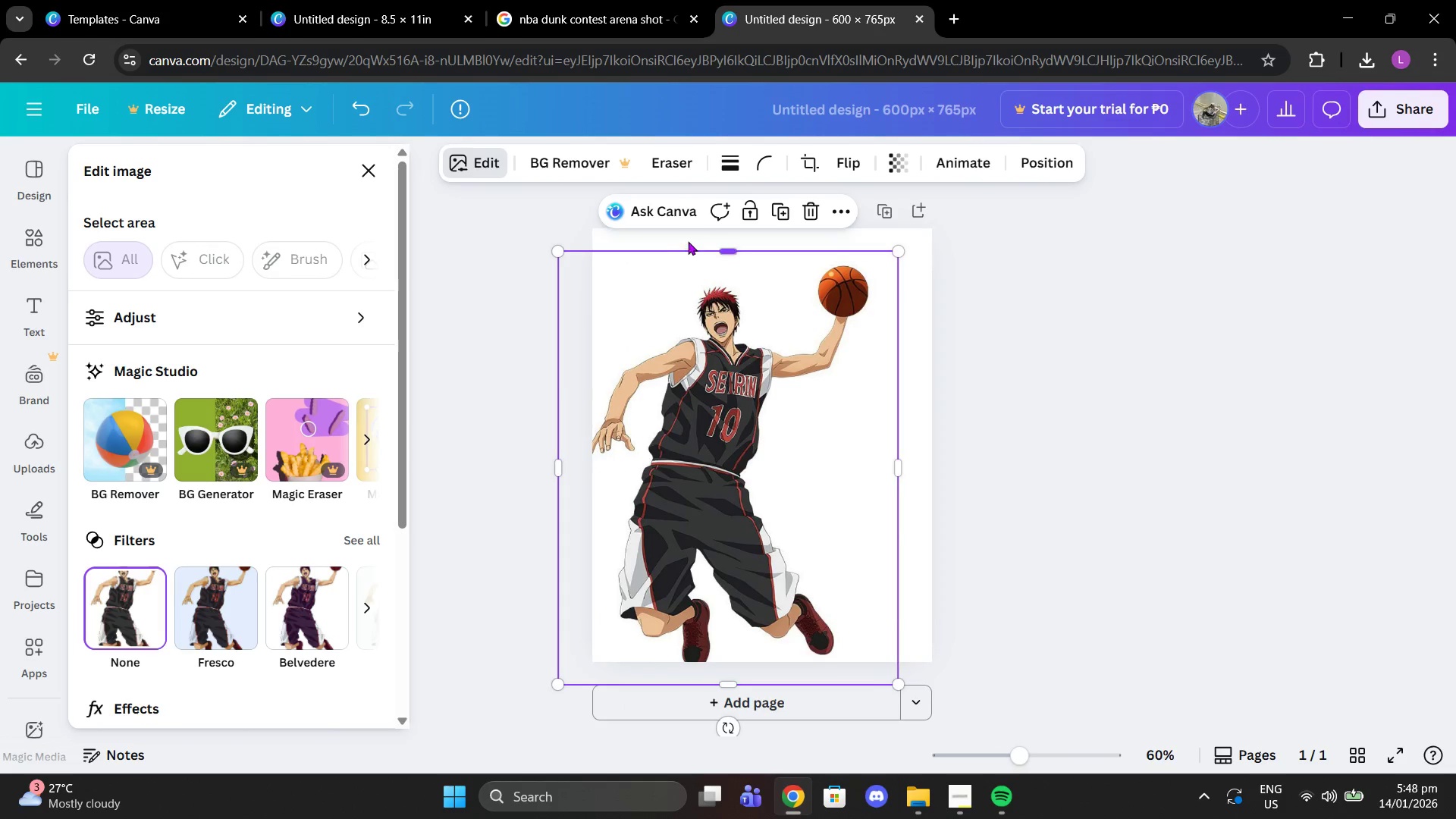 
left_click([688, 241])
 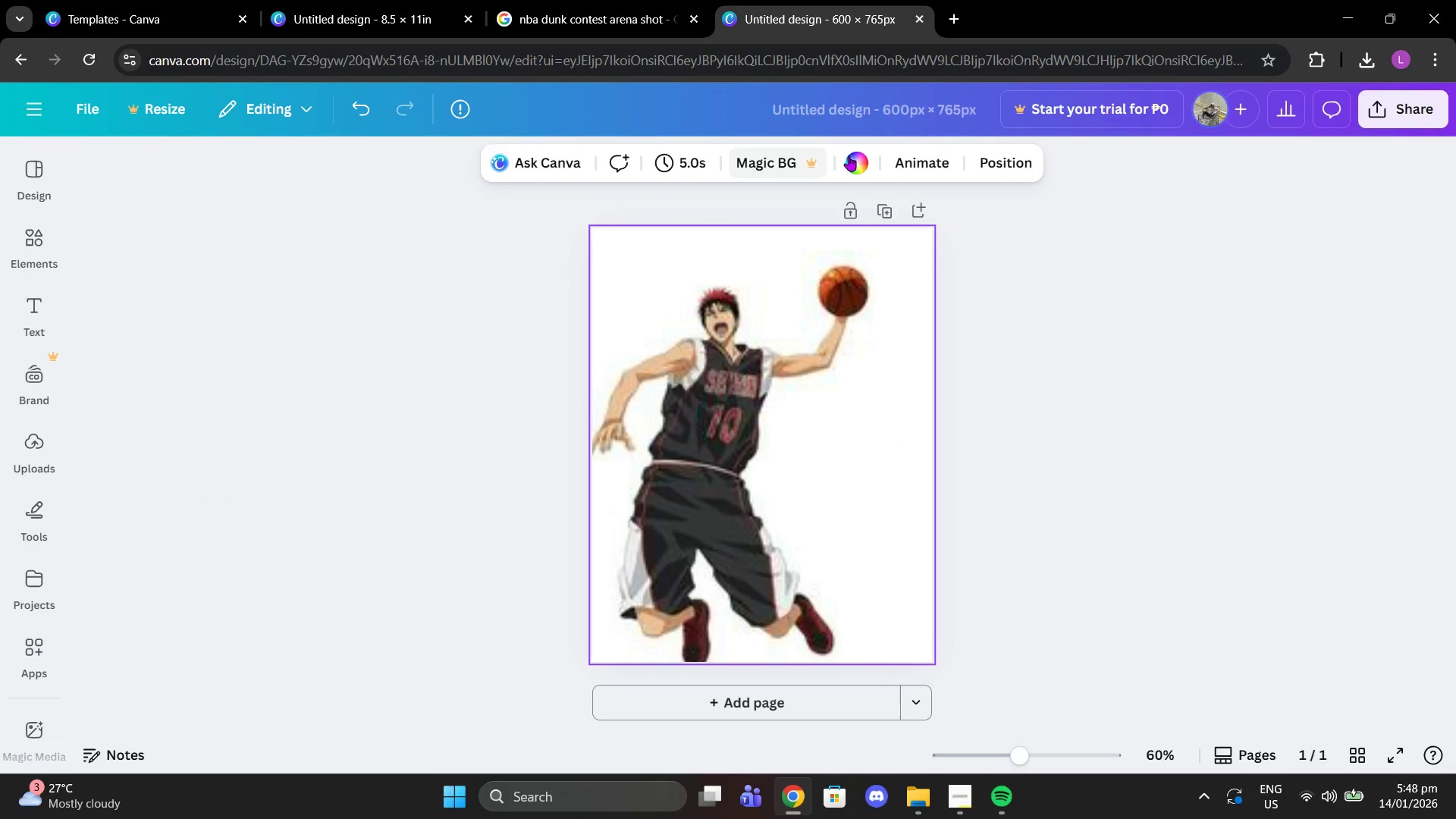 
left_click([854, 155])
 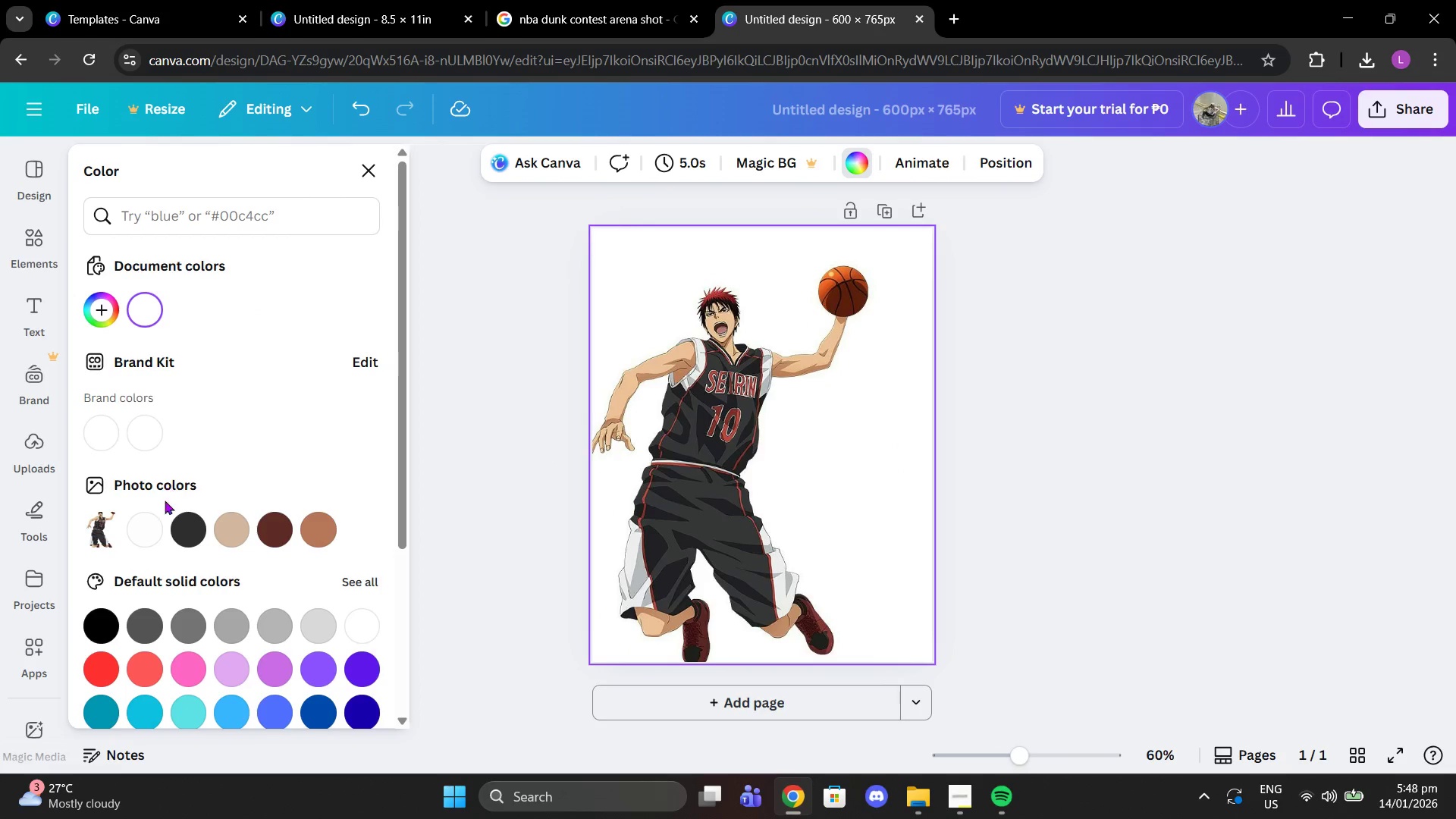 
left_click([189, 530])
 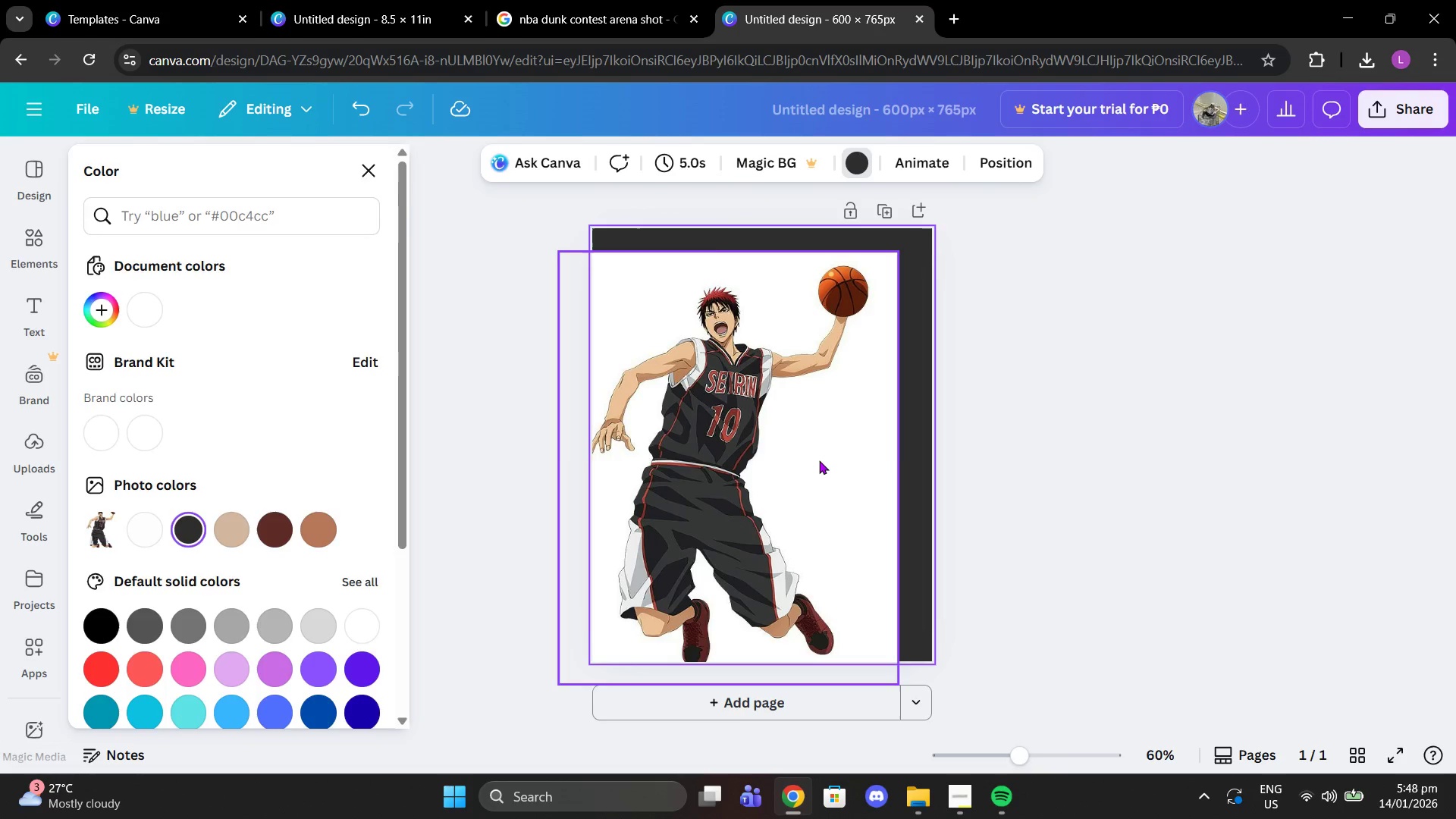 
left_click_drag(start_coordinate=[819, 460], to_coordinate=[852, 441])
 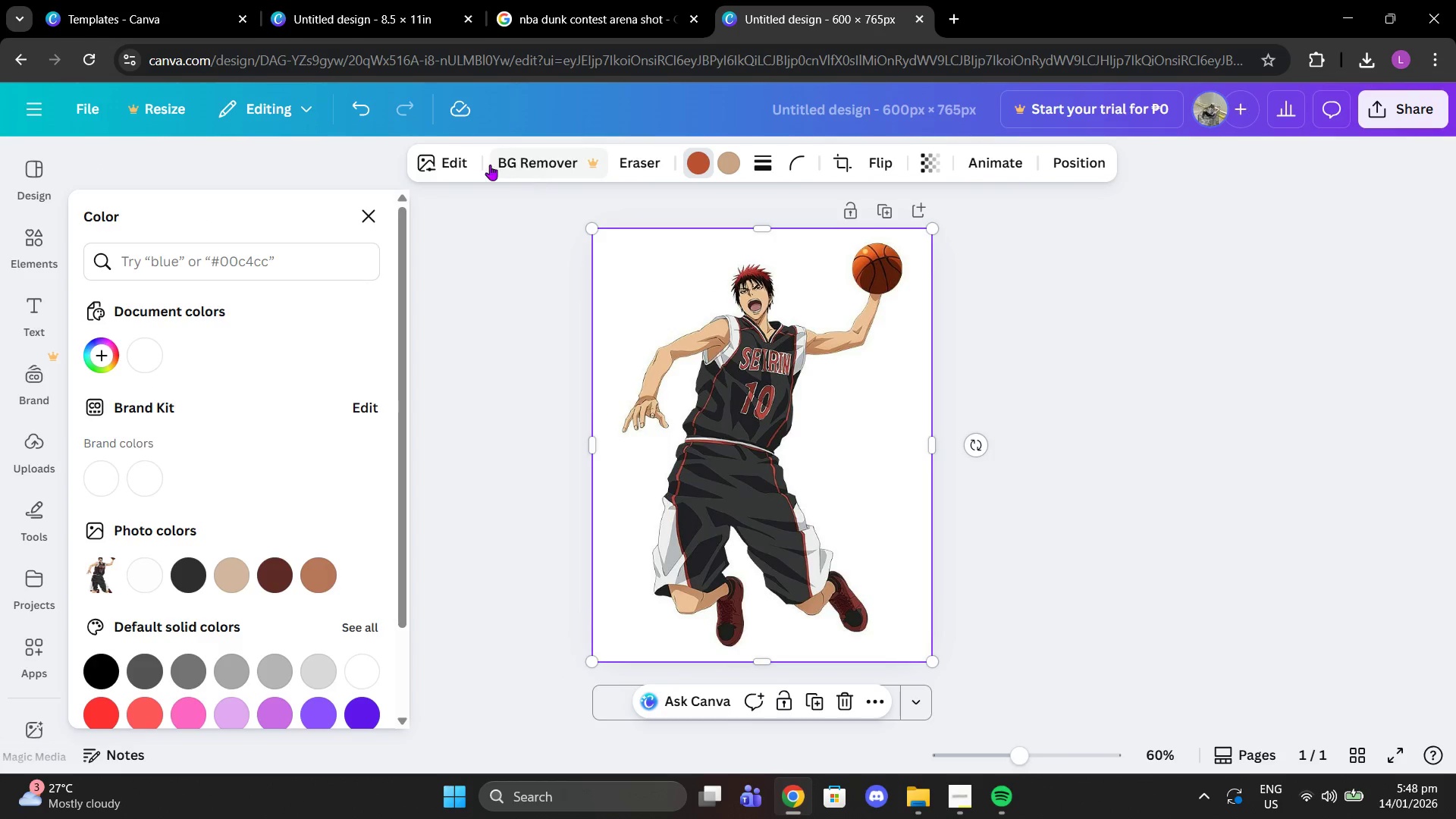 
left_click([435, 164])
 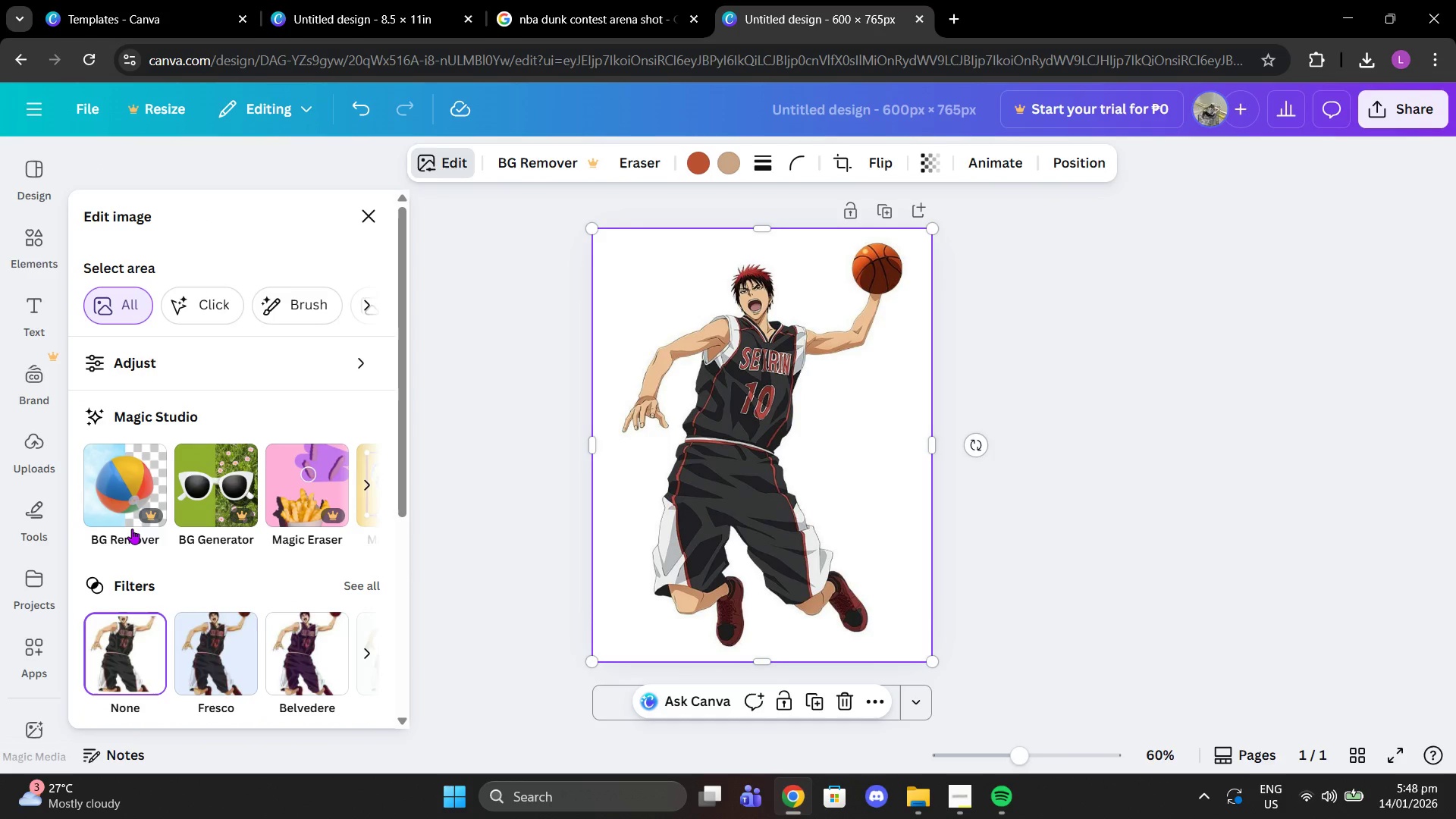 
left_click([132, 529])
 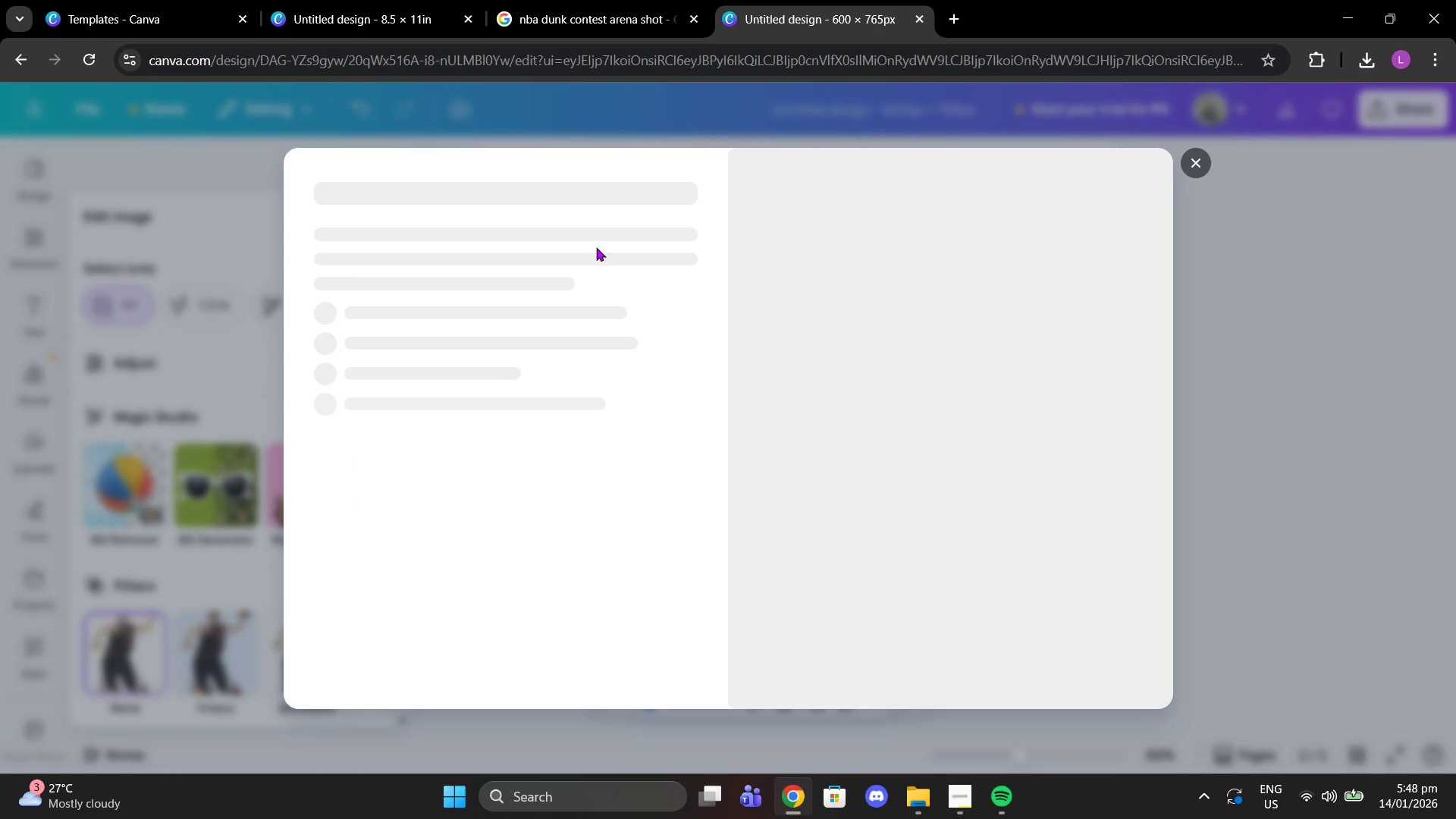 
wait(8.25)
 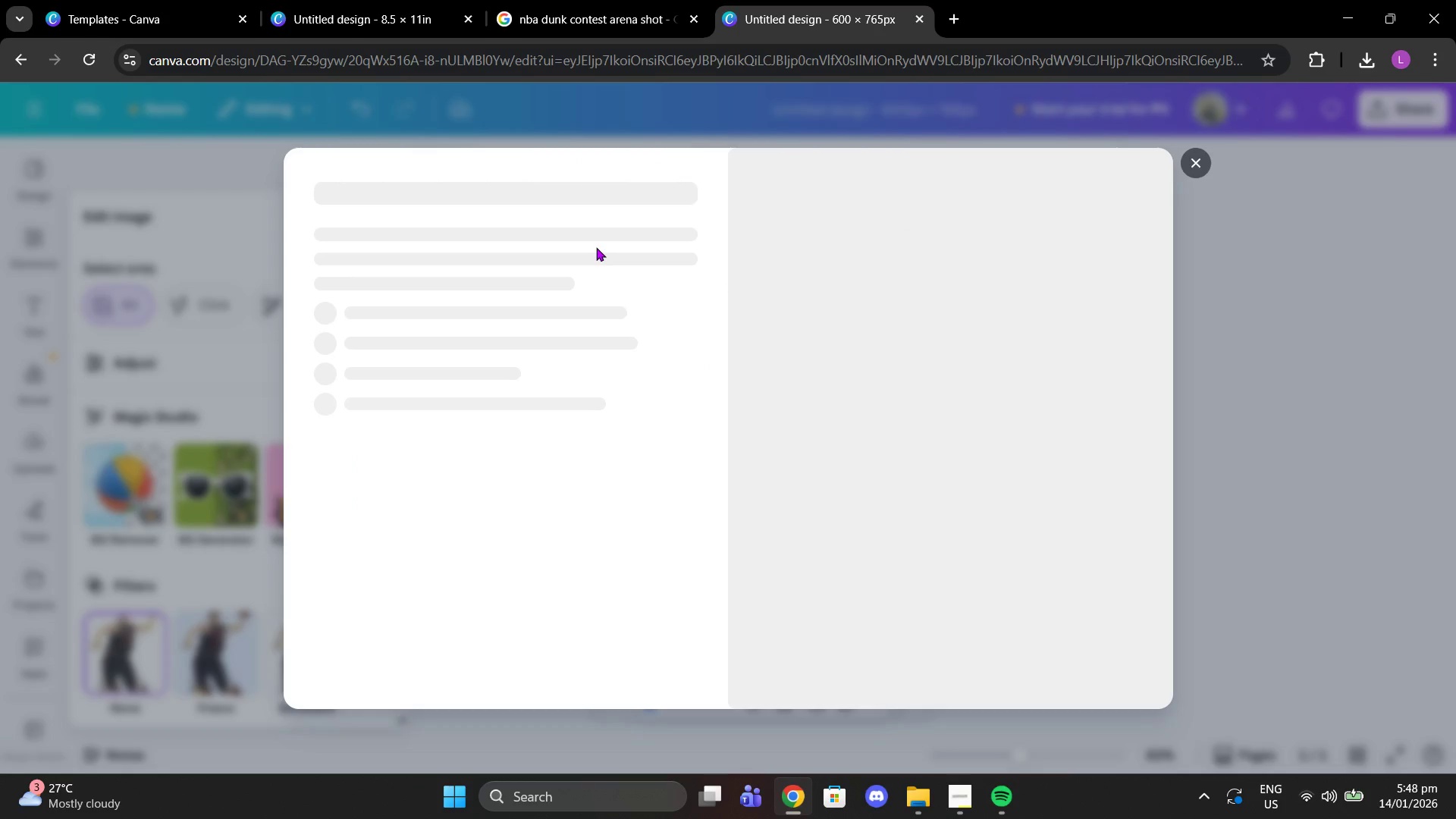 
left_click([494, 513])
 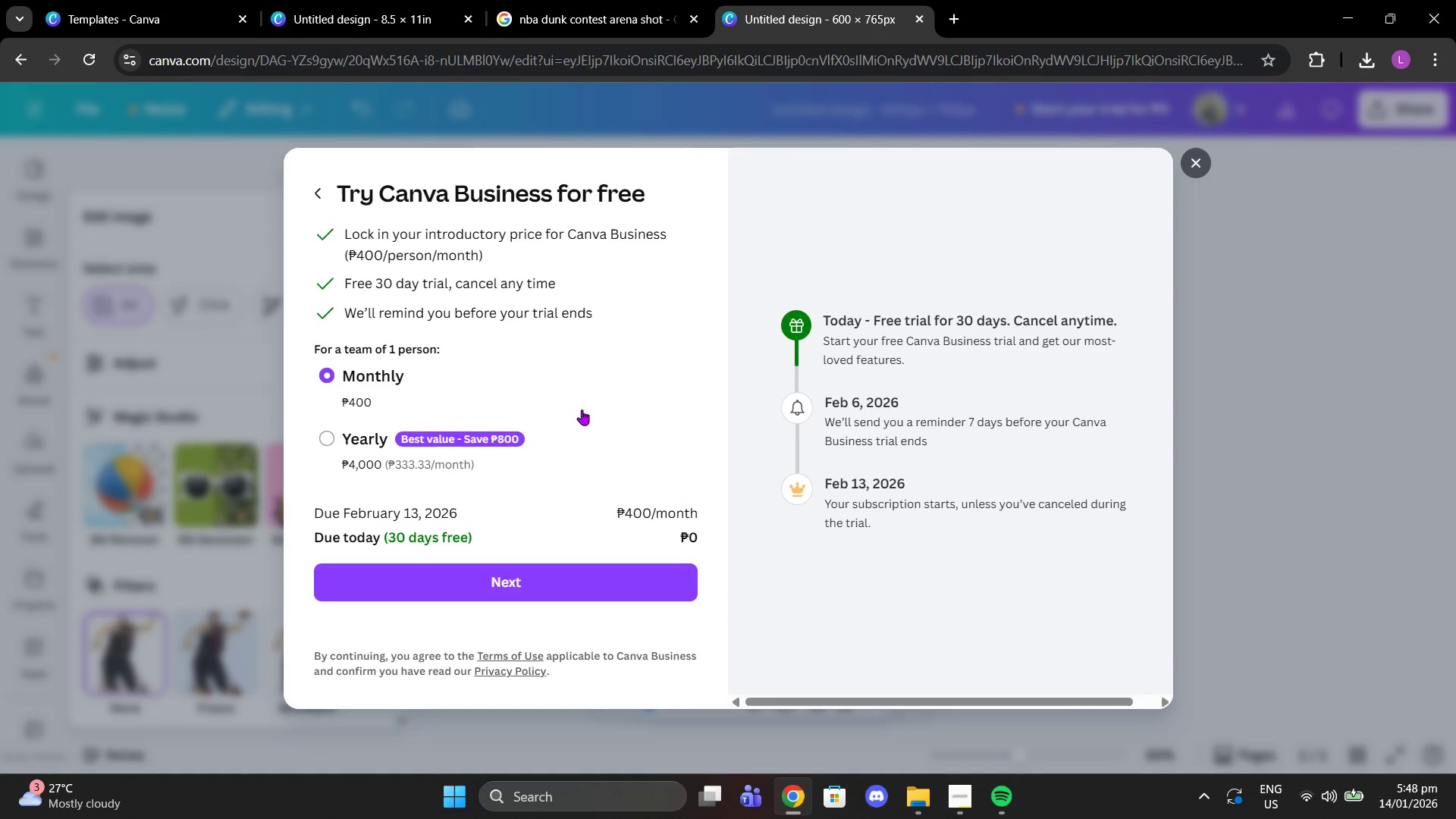 
scroll: coordinate [625, 500], scroll_direction: down, amount: 1.0
 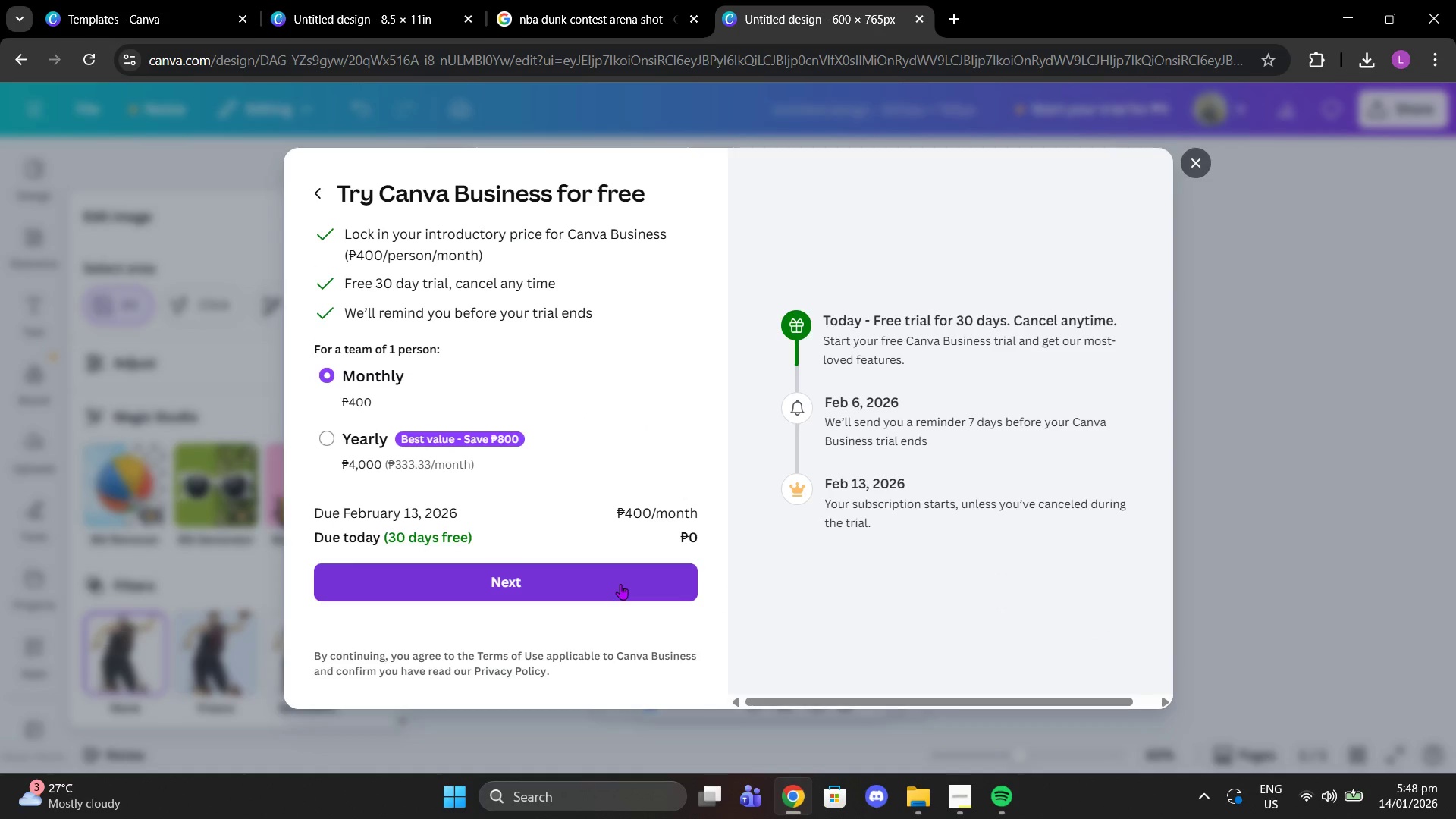 
left_click([620, 584])
 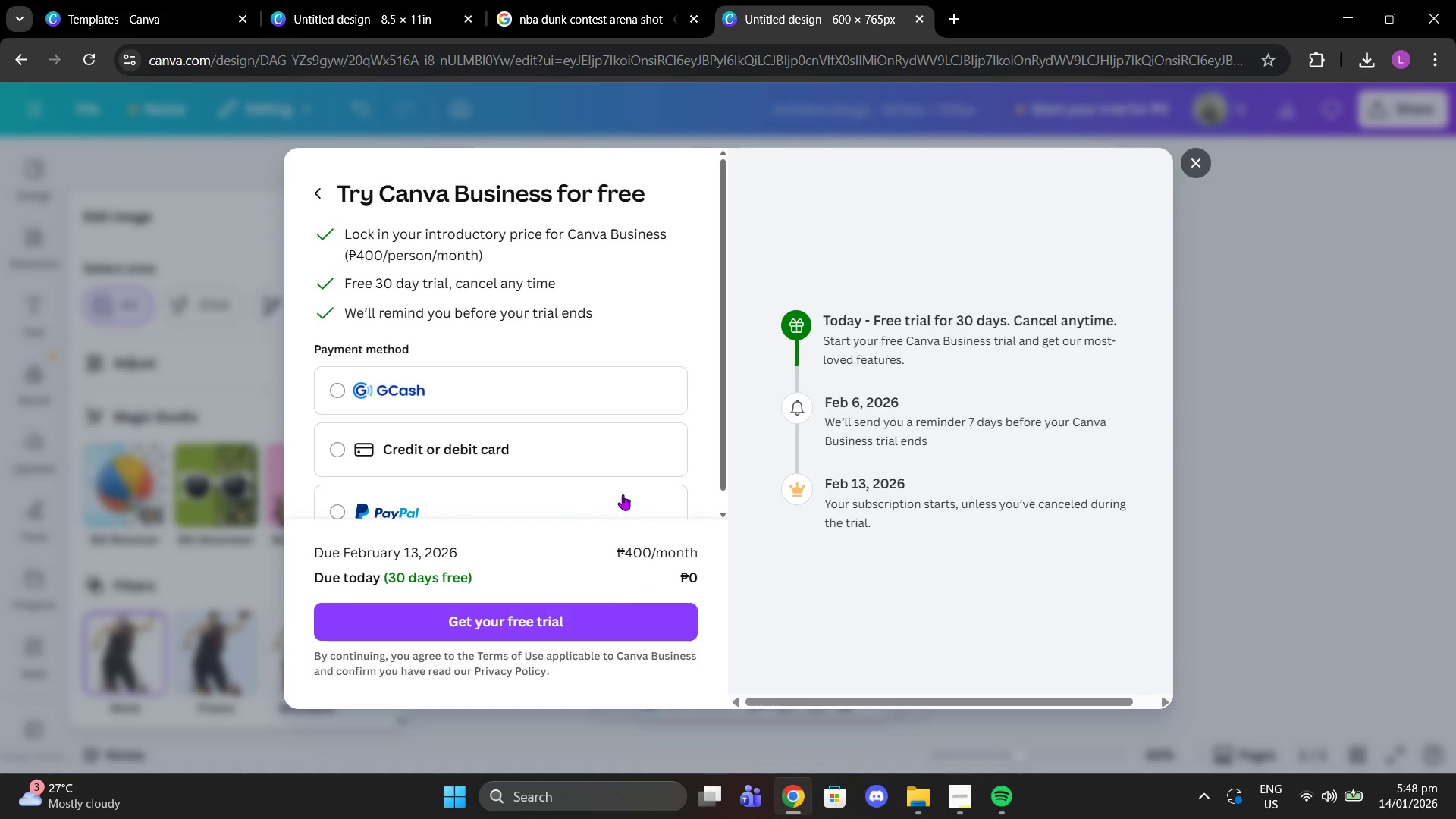 
scroll: coordinate [604, 440], scroll_direction: down, amount: 2.0
 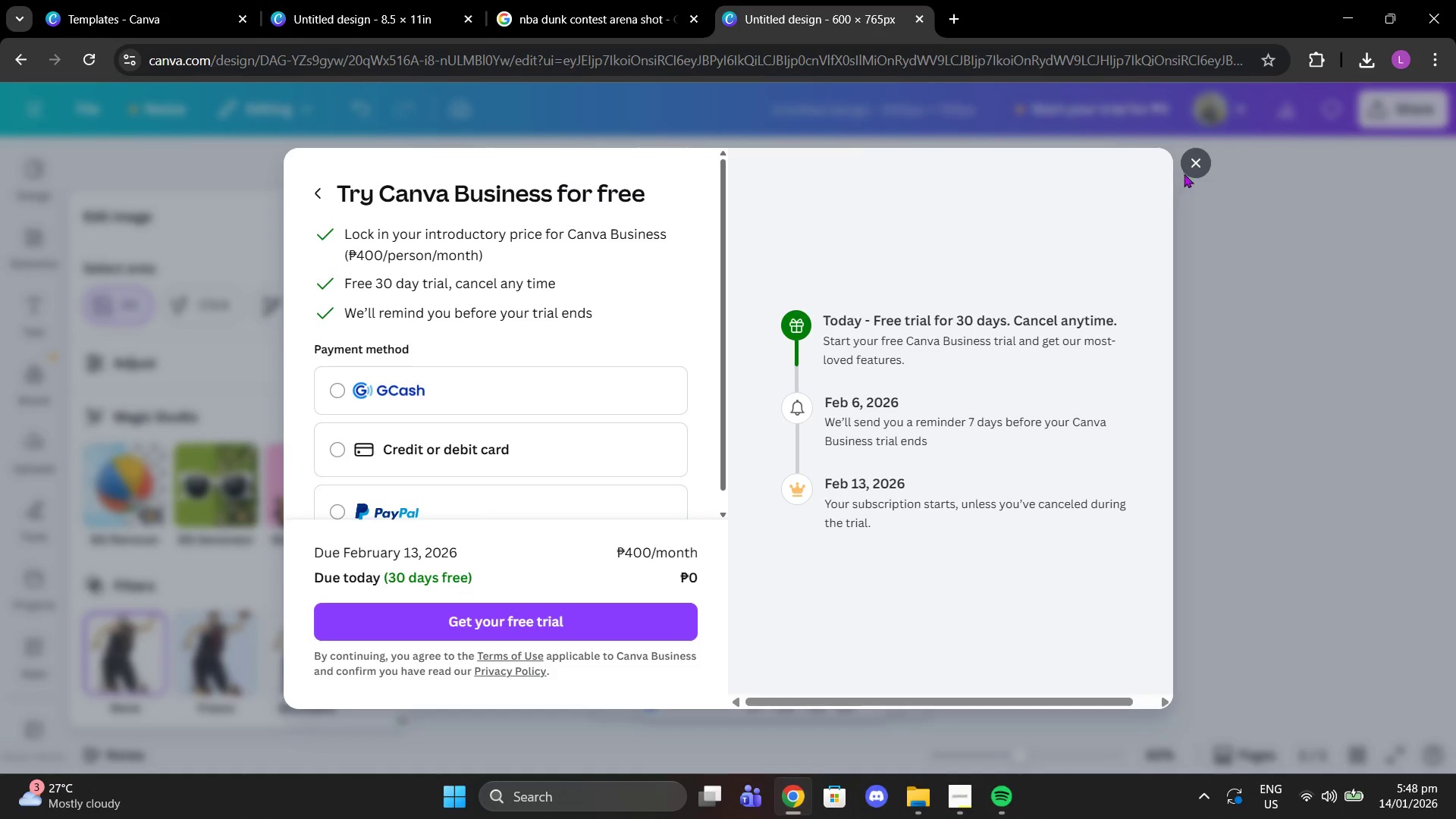 
left_click([1200, 166])
 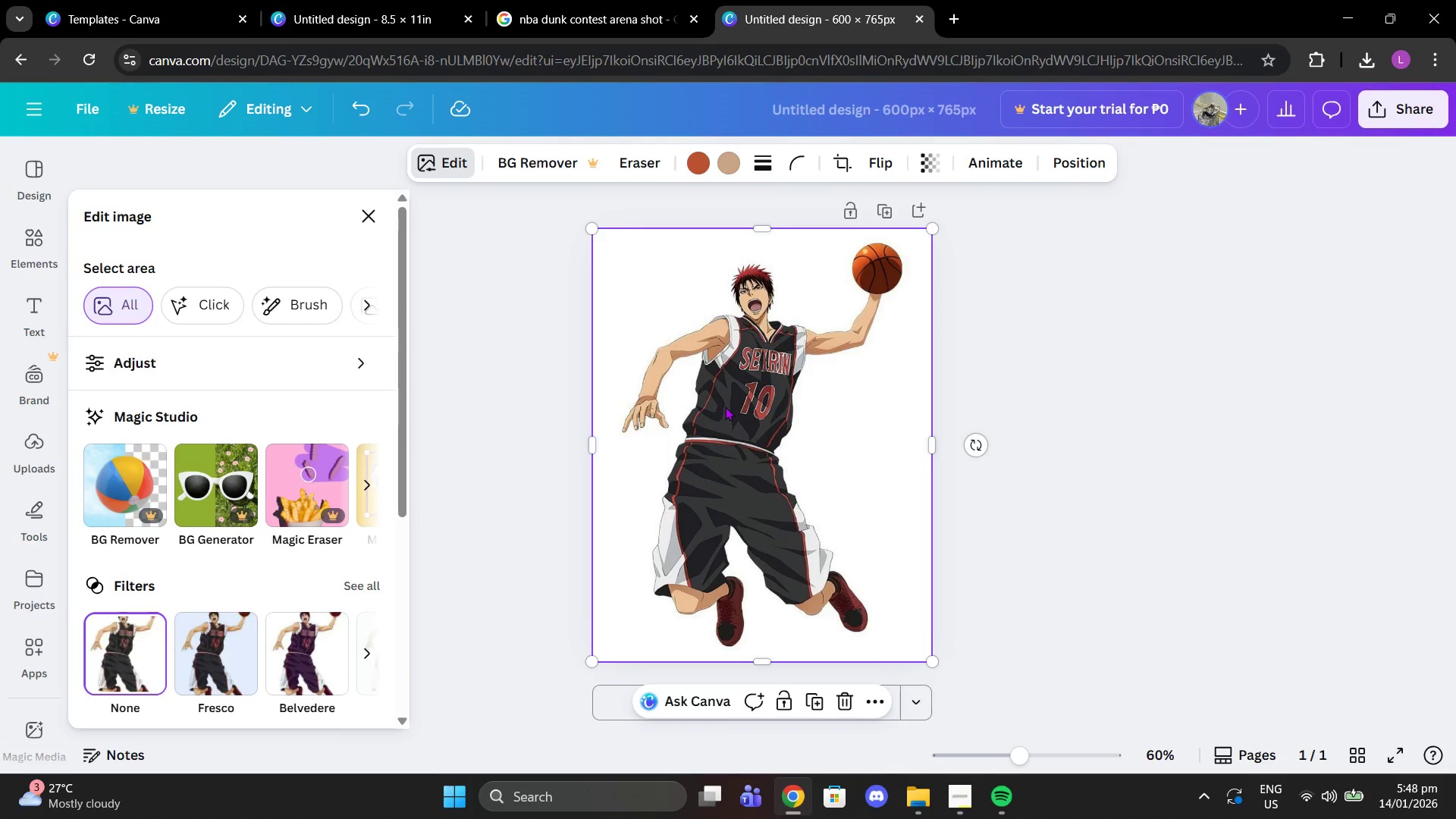 
left_click_drag(start_coordinate=[725, 406], to_coordinate=[645, 434])
 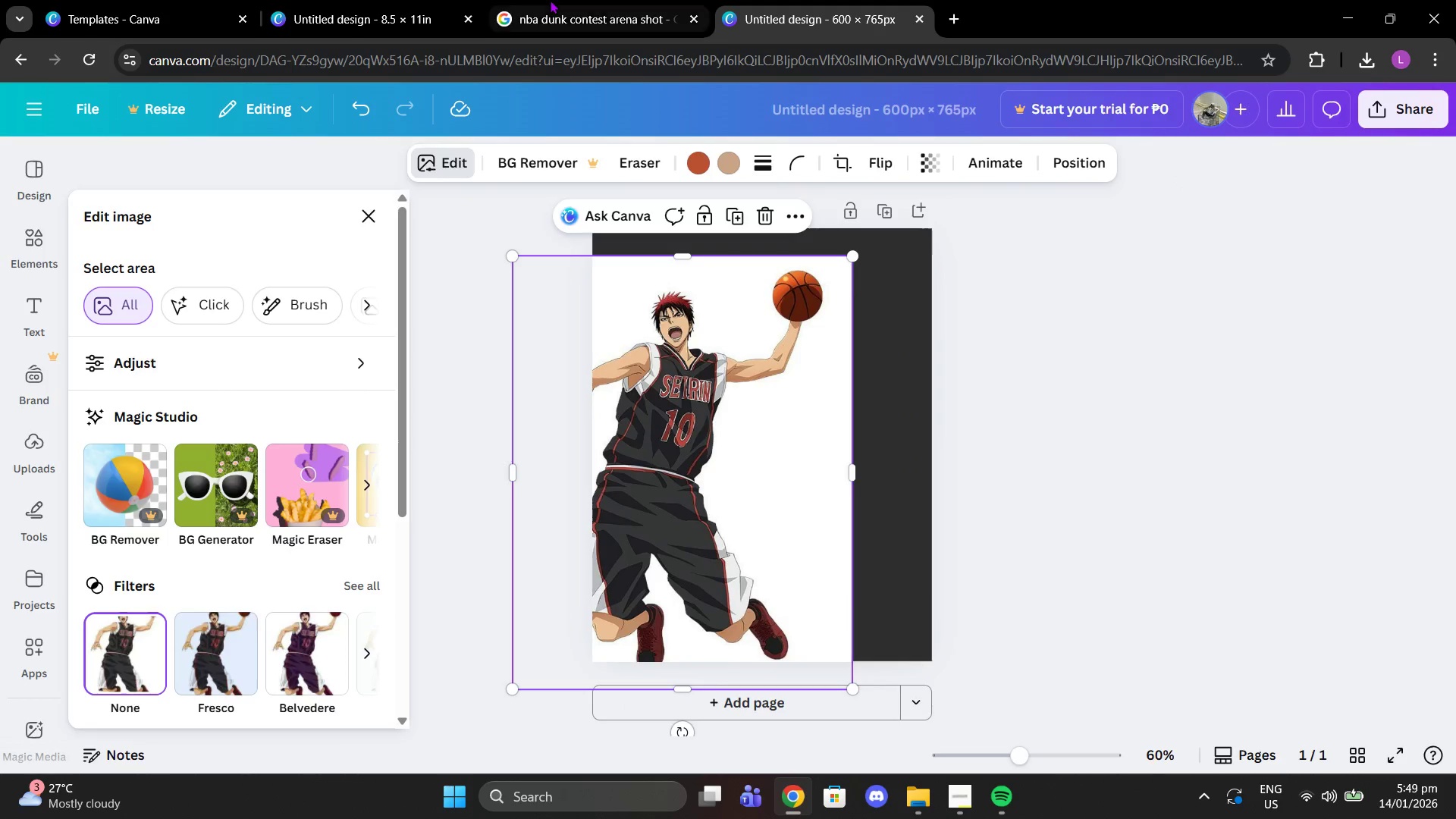 
left_click([550, 0])
 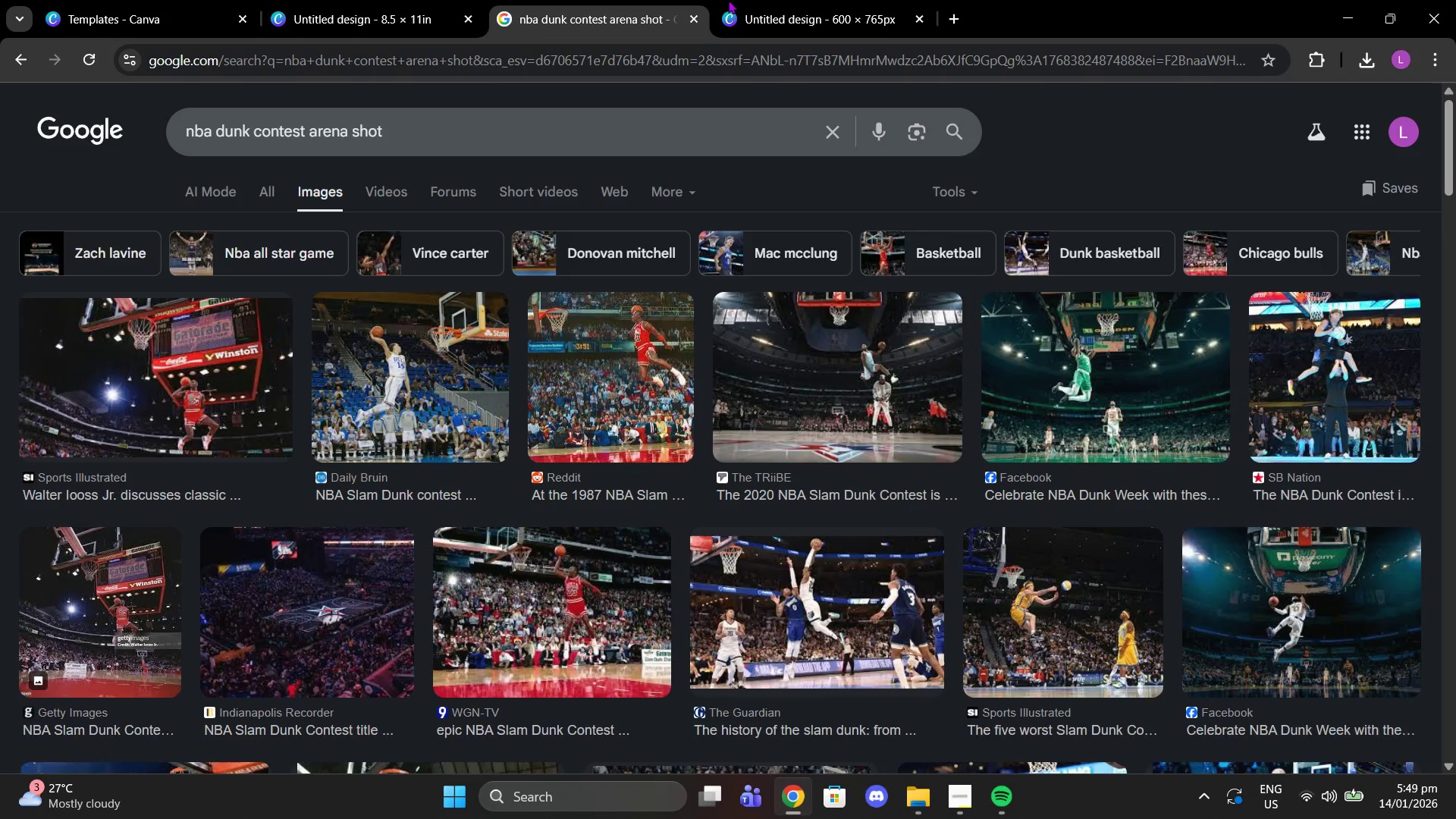 
left_click([766, 0])
 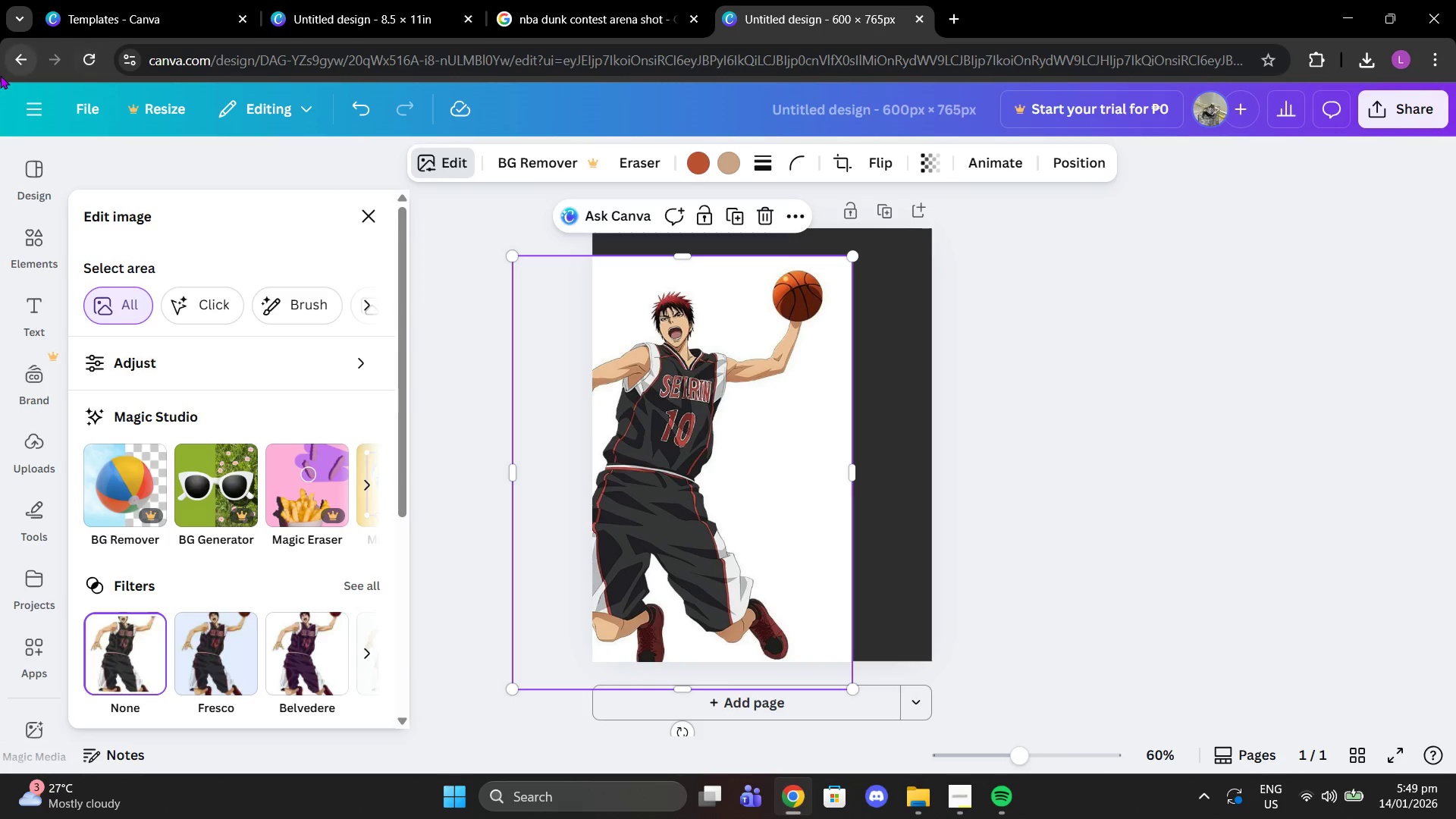 
left_click([5, 74])
 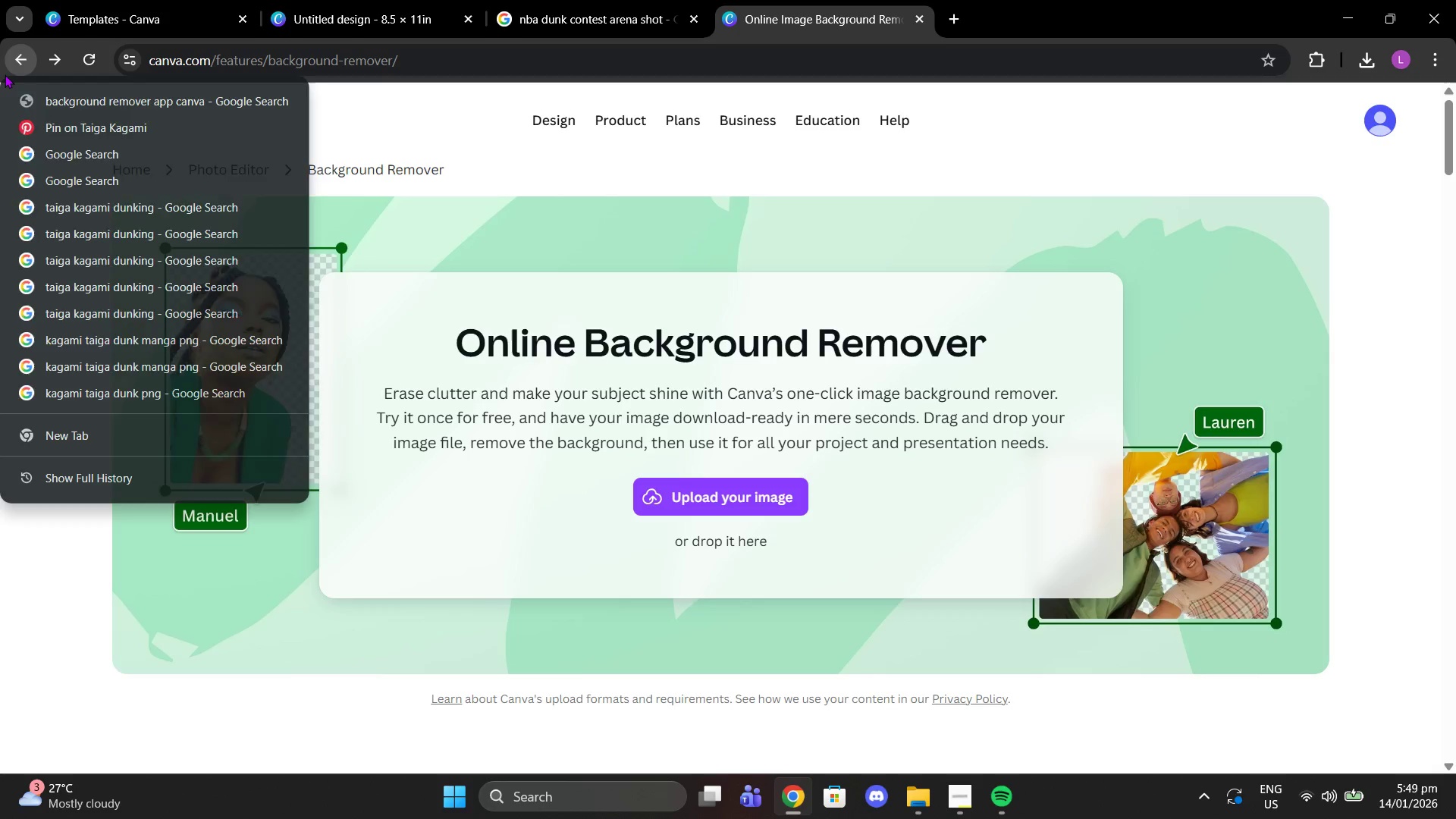 
left_click([5, 74])
 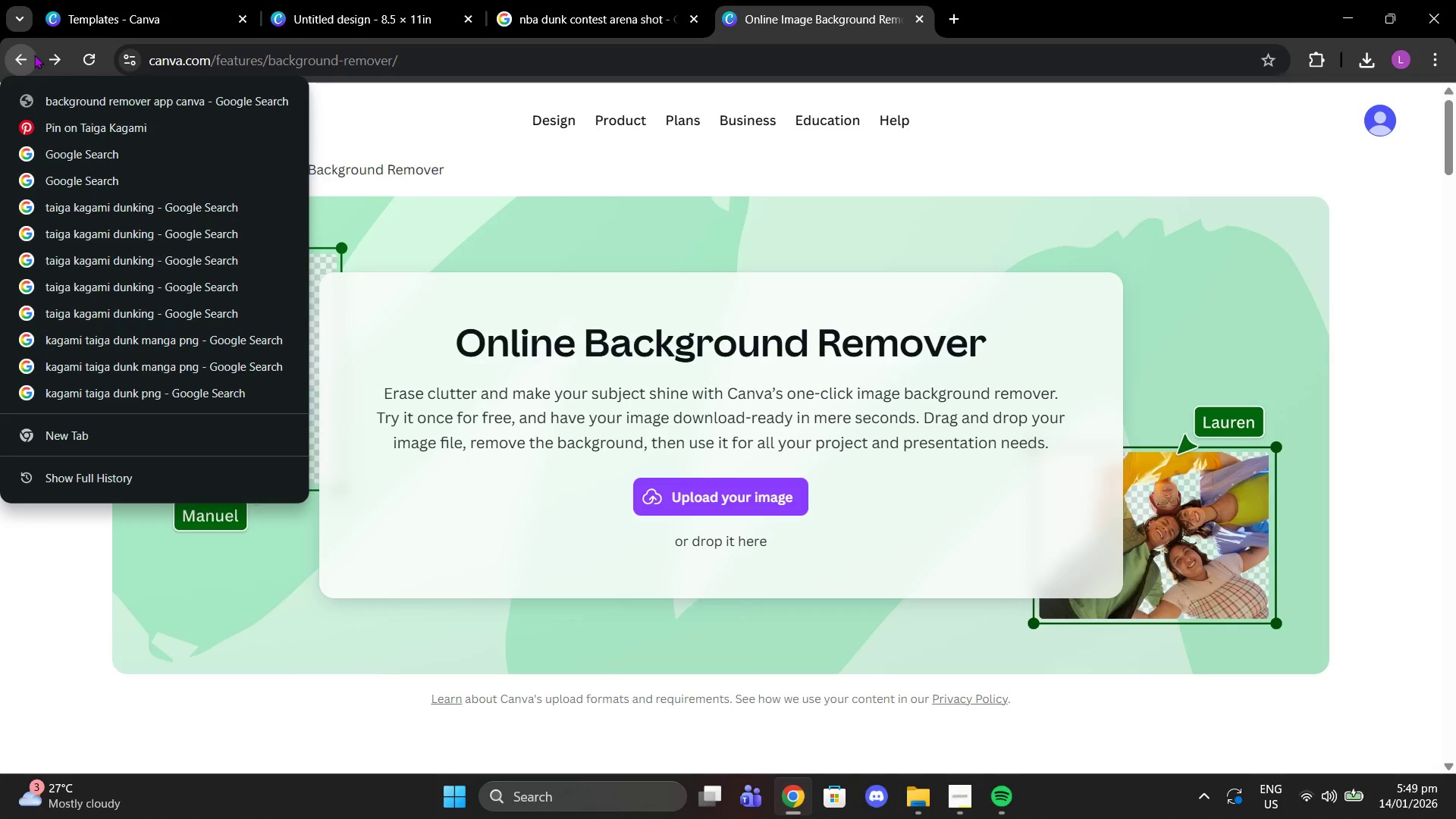 
left_click([25, 53])
 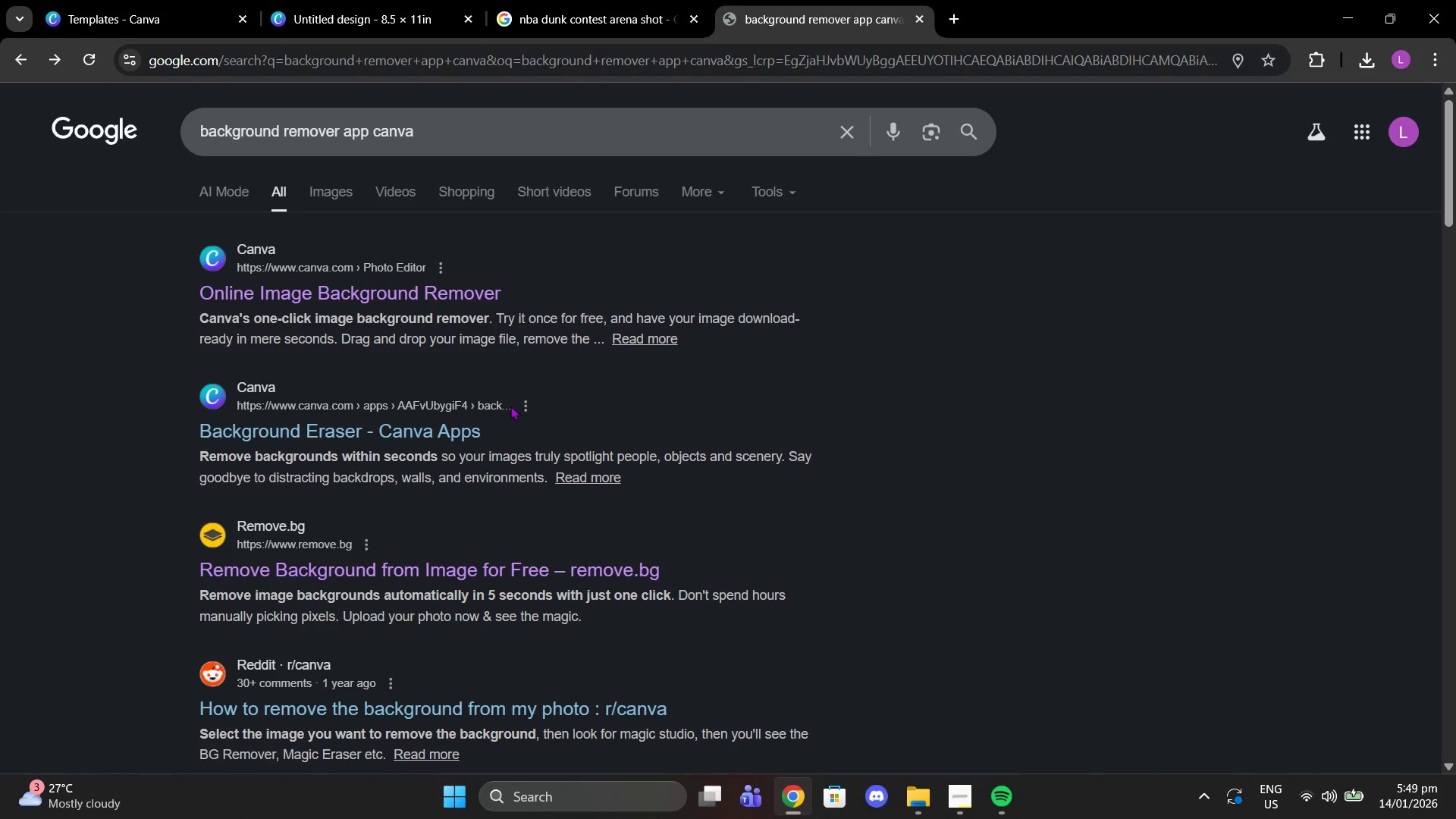 
left_click([459, 437])
 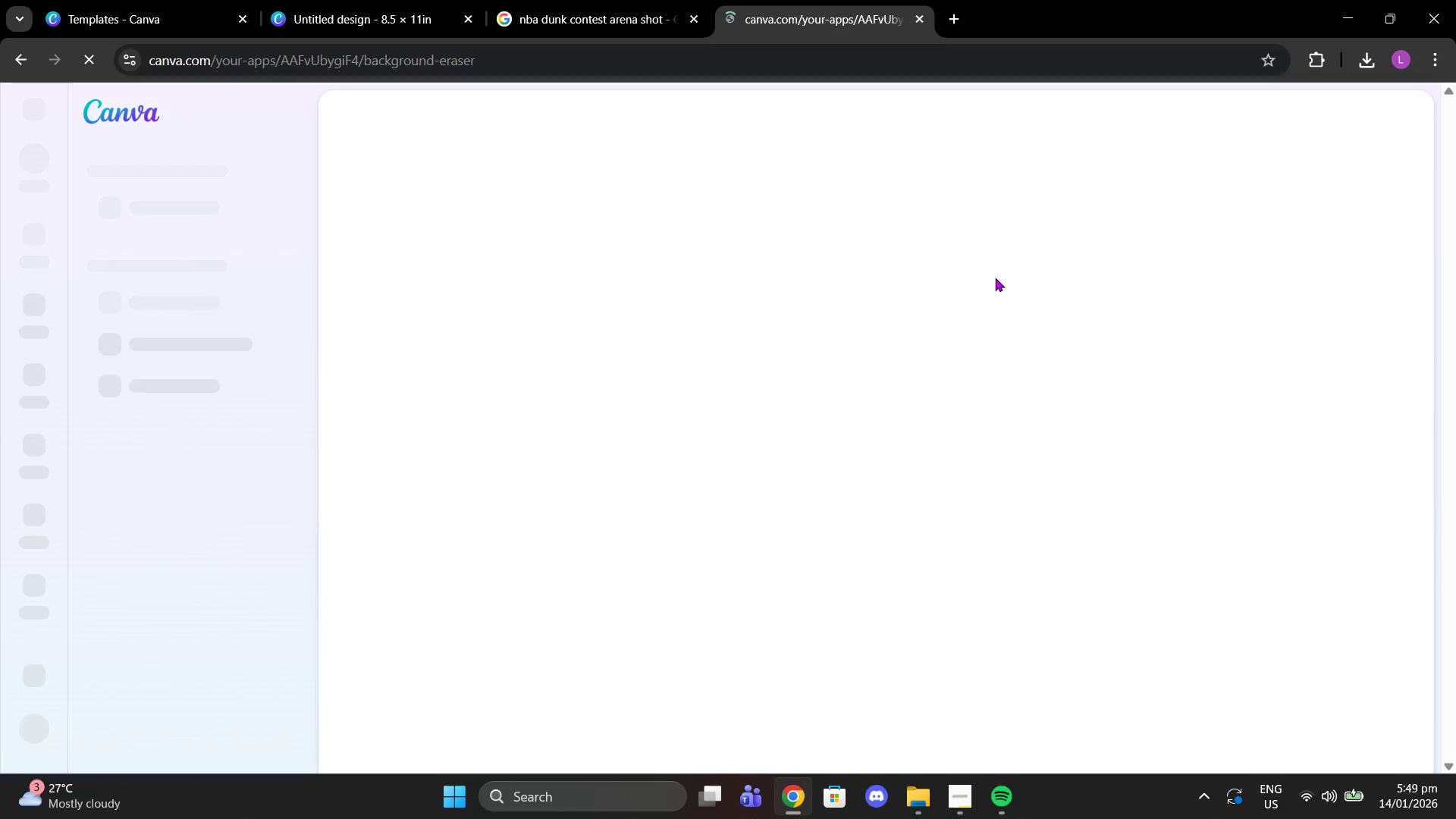 
wait(5.8)
 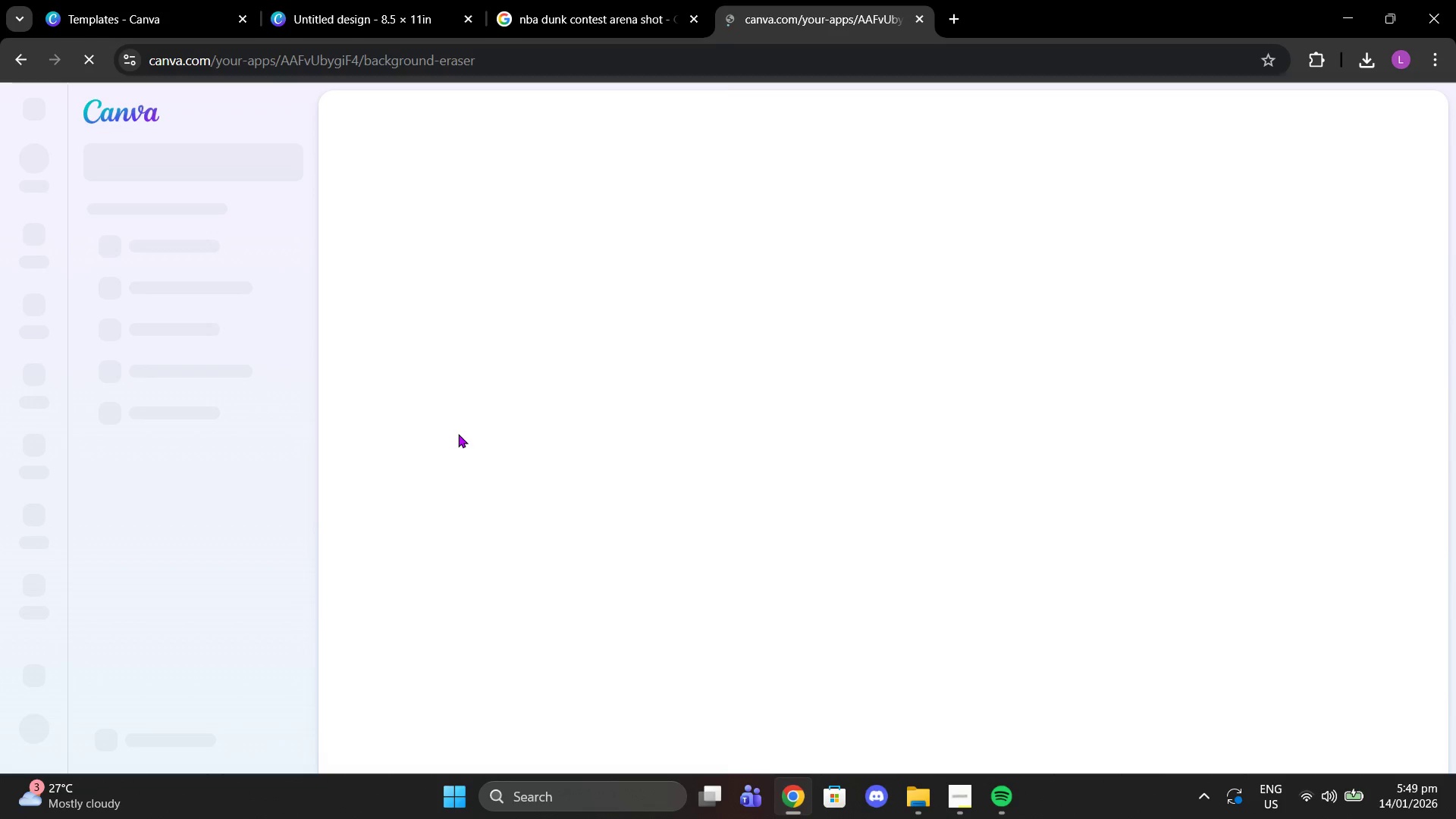 
left_click([970, 797])